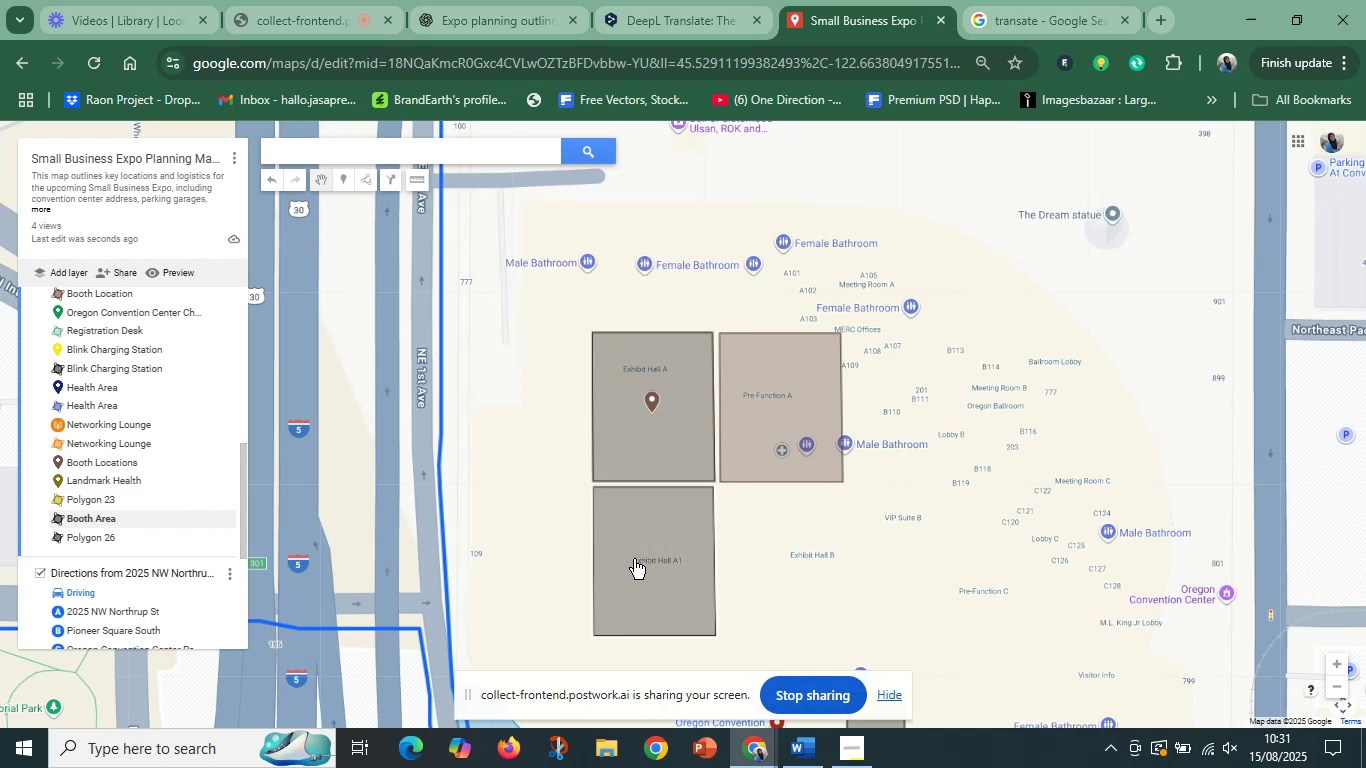 
wait(7.61)
 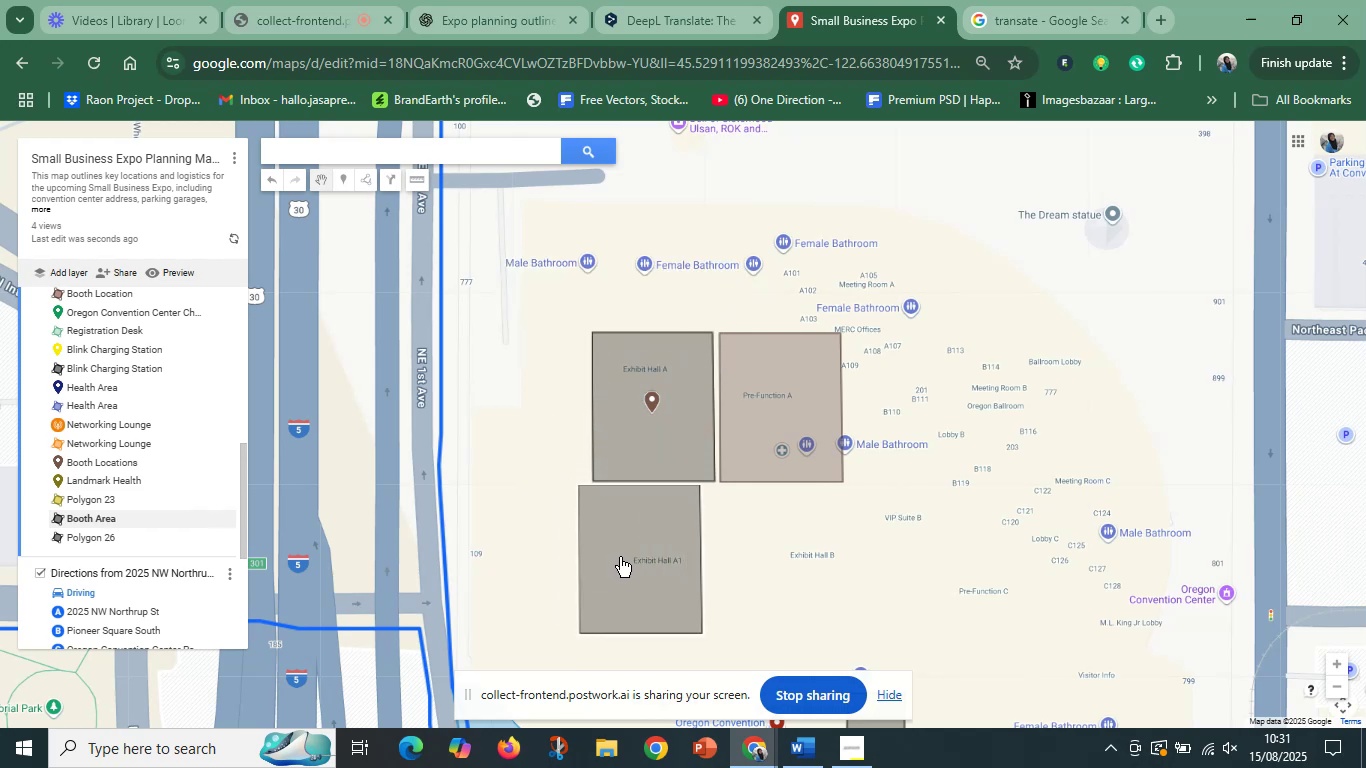 
hold_key(key=MetaLeft, duration=0.88)
 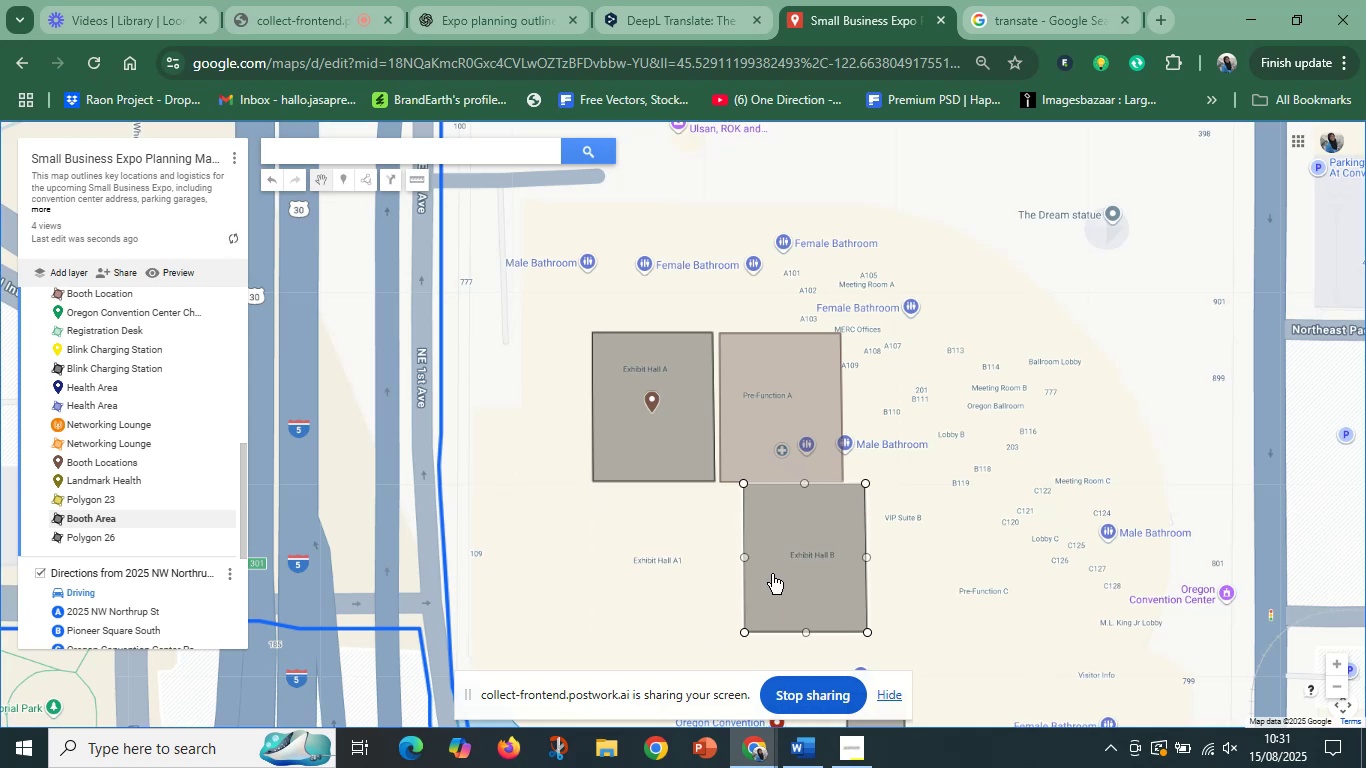 
hold_key(key=ShiftLeft, duration=0.86)
 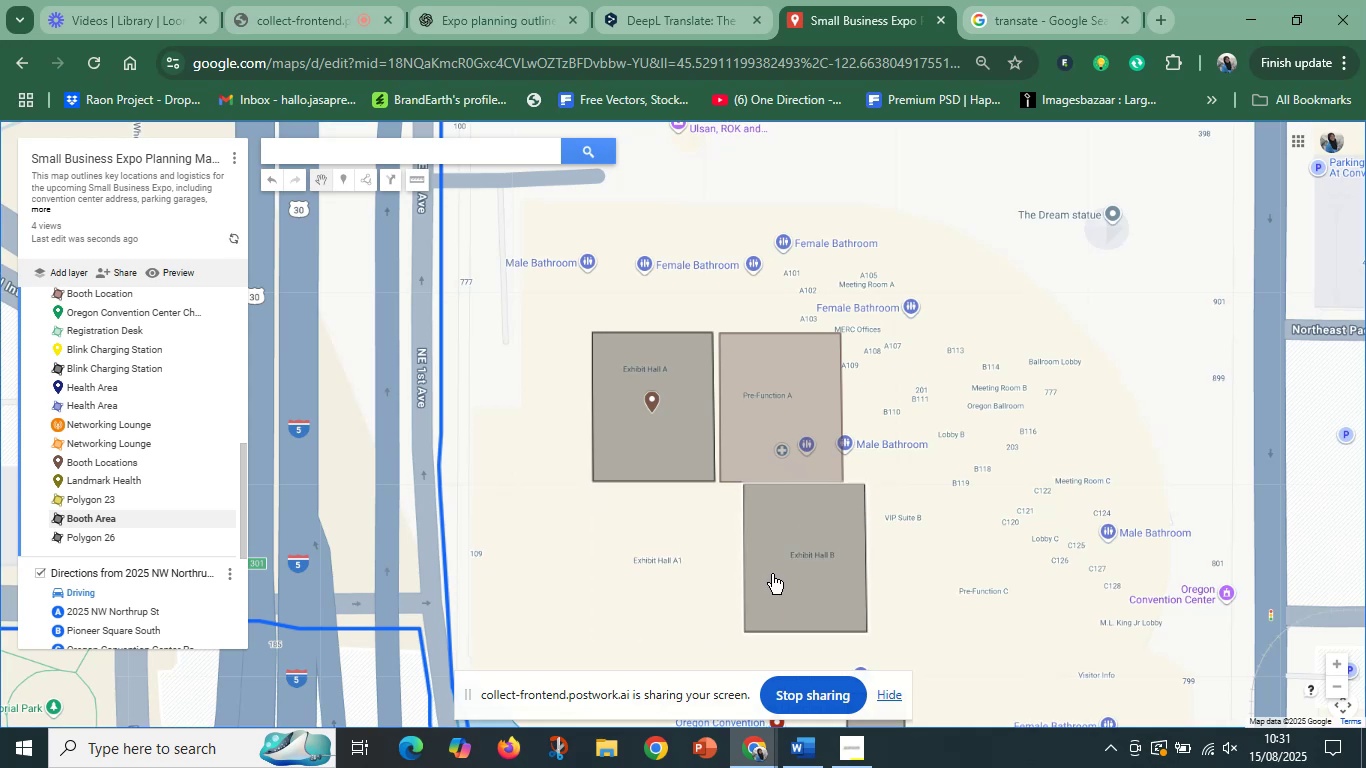 
key(Control+Z)
 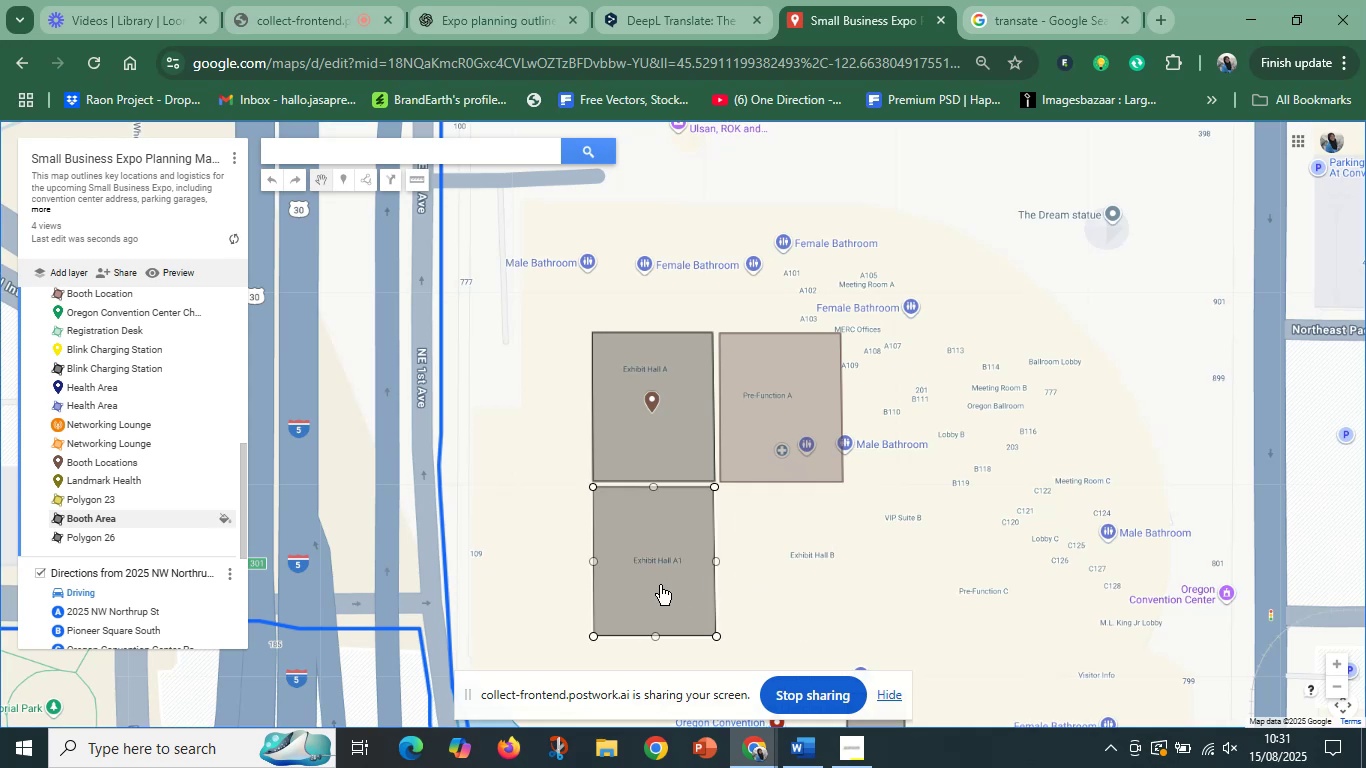 
key(Control+D)
 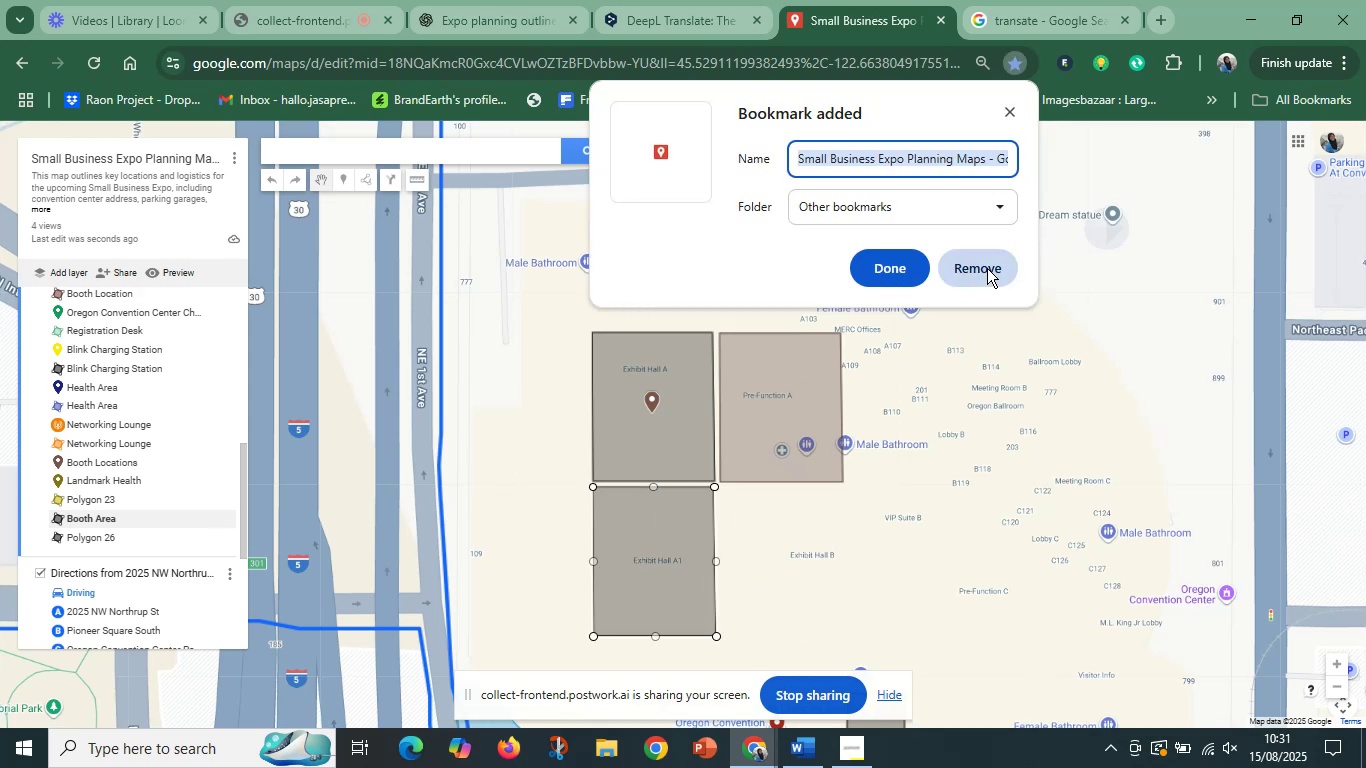 